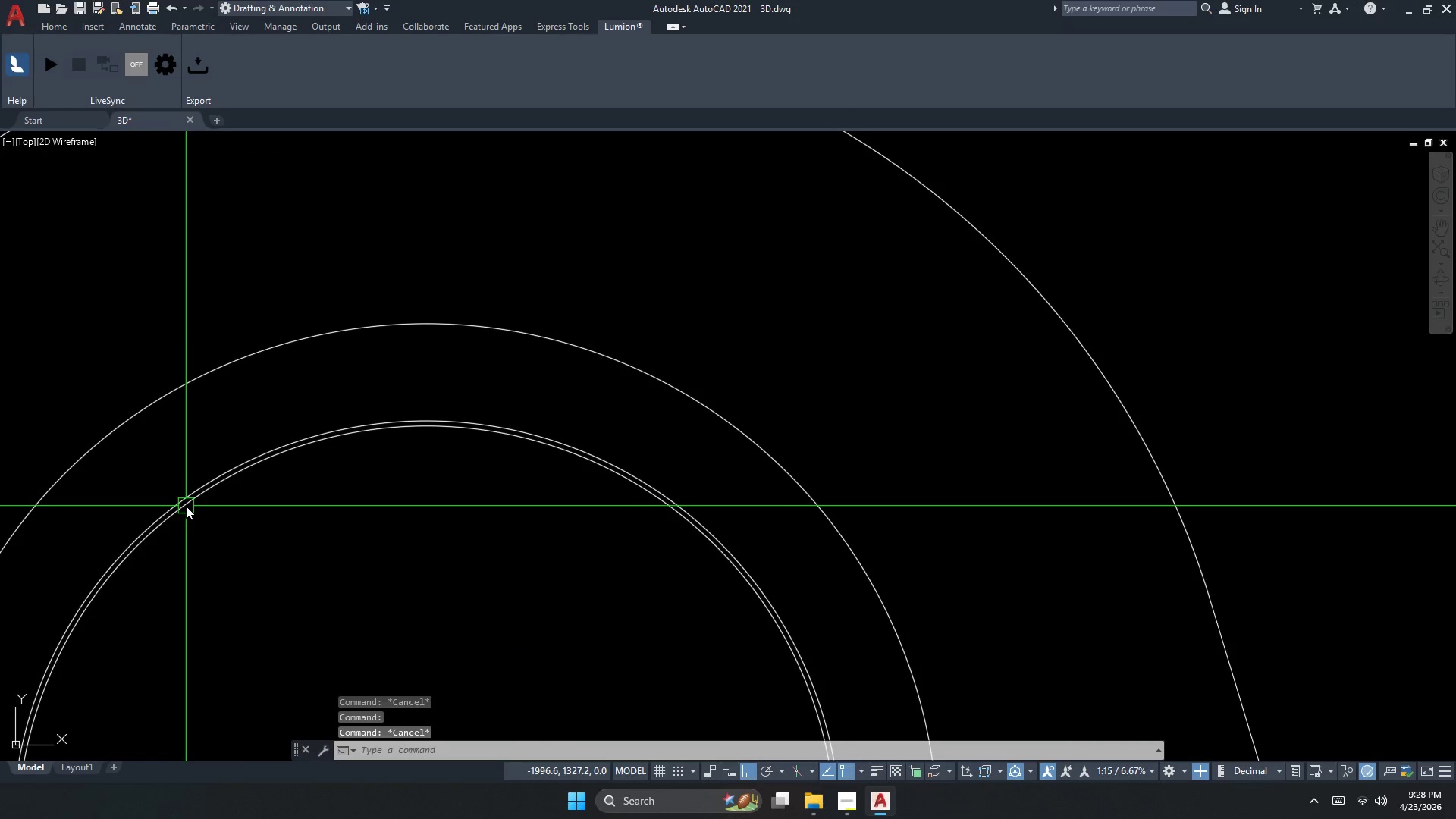 
left_click([190, 509])
 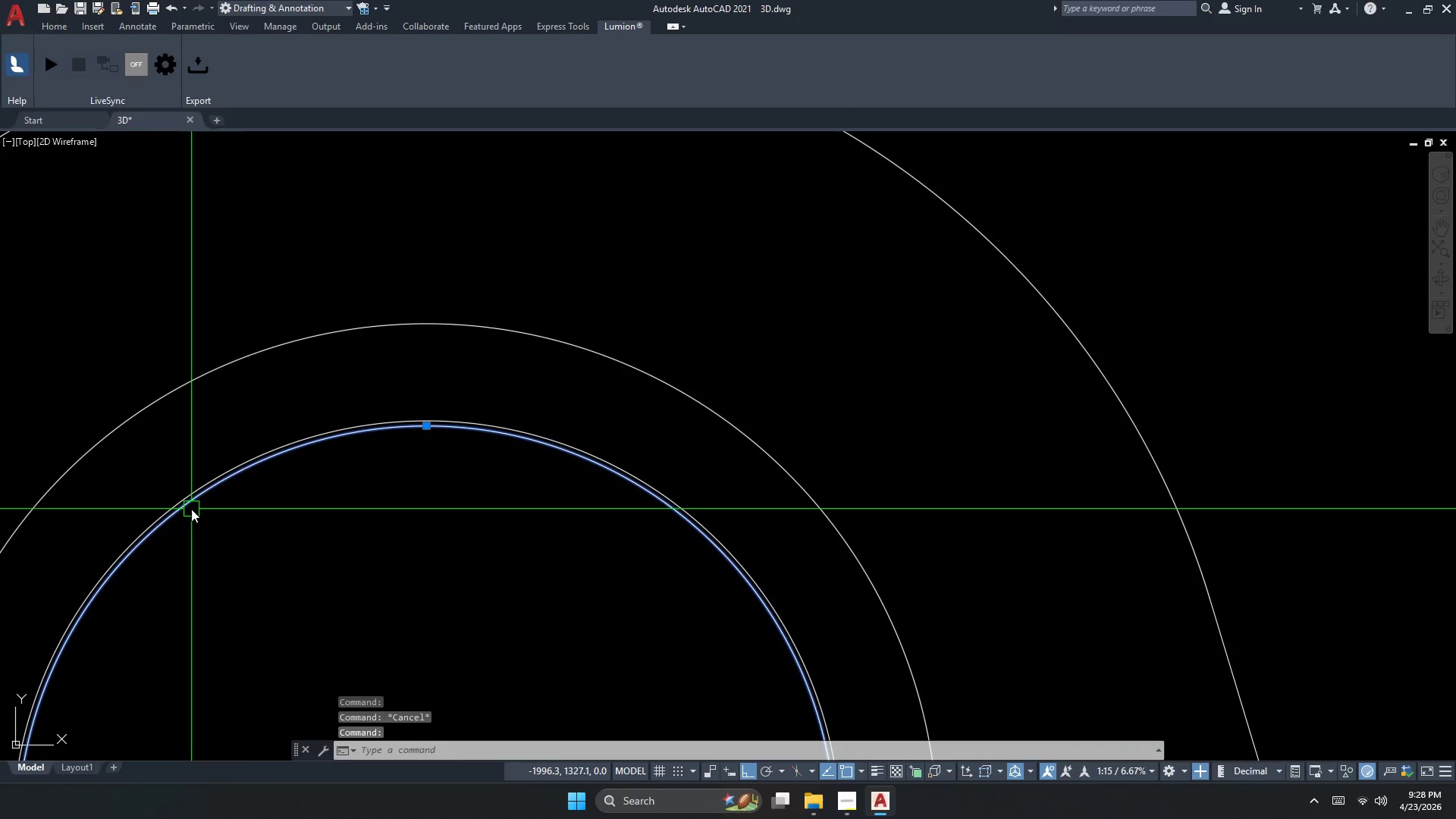 
scroll: coordinate [186, 506], scroll_direction: up, amount: 4.0
 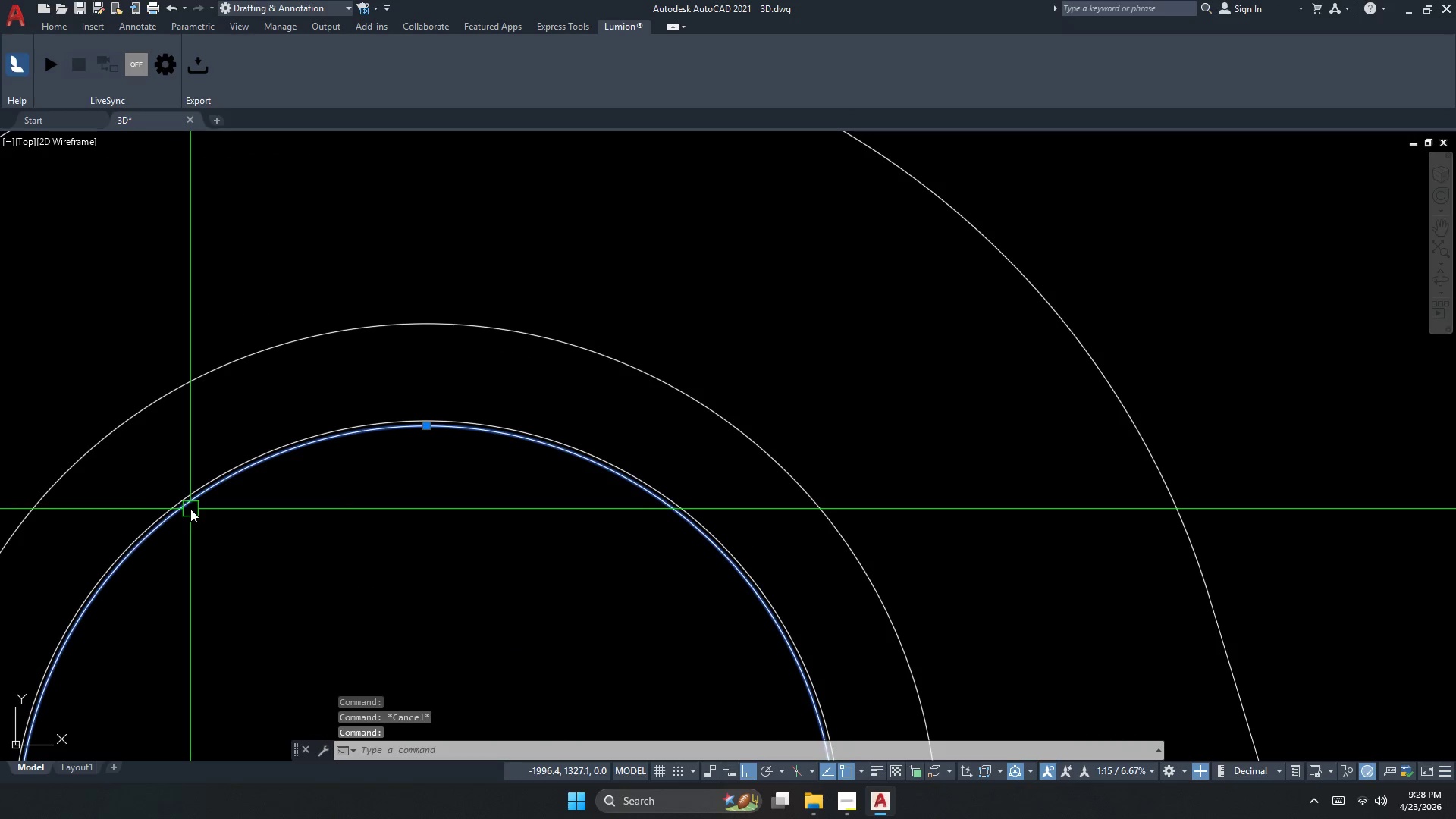 
key(Escape)
 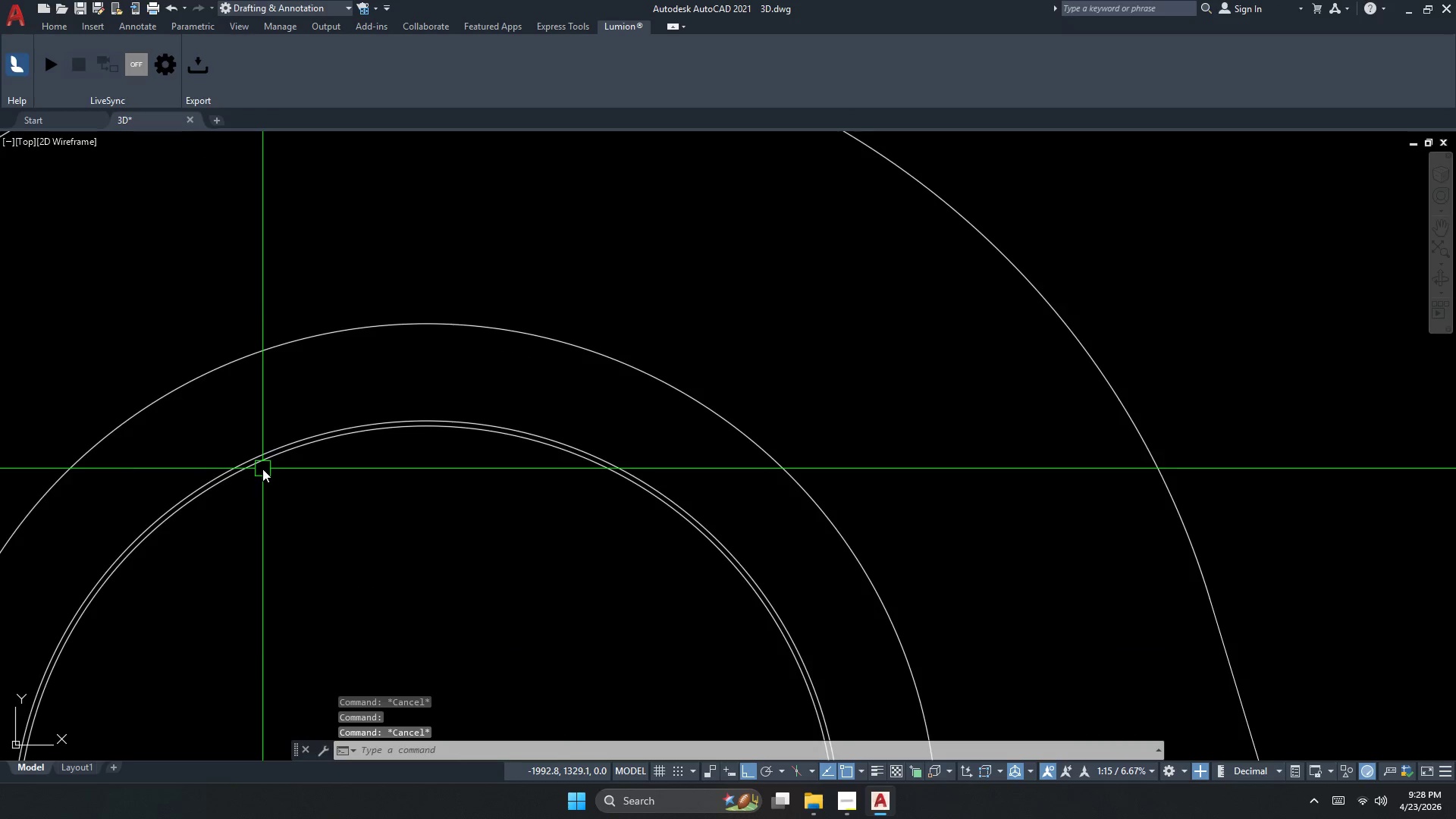 
scroll: coordinate [391, 494], scroll_direction: down, amount: 8.0
 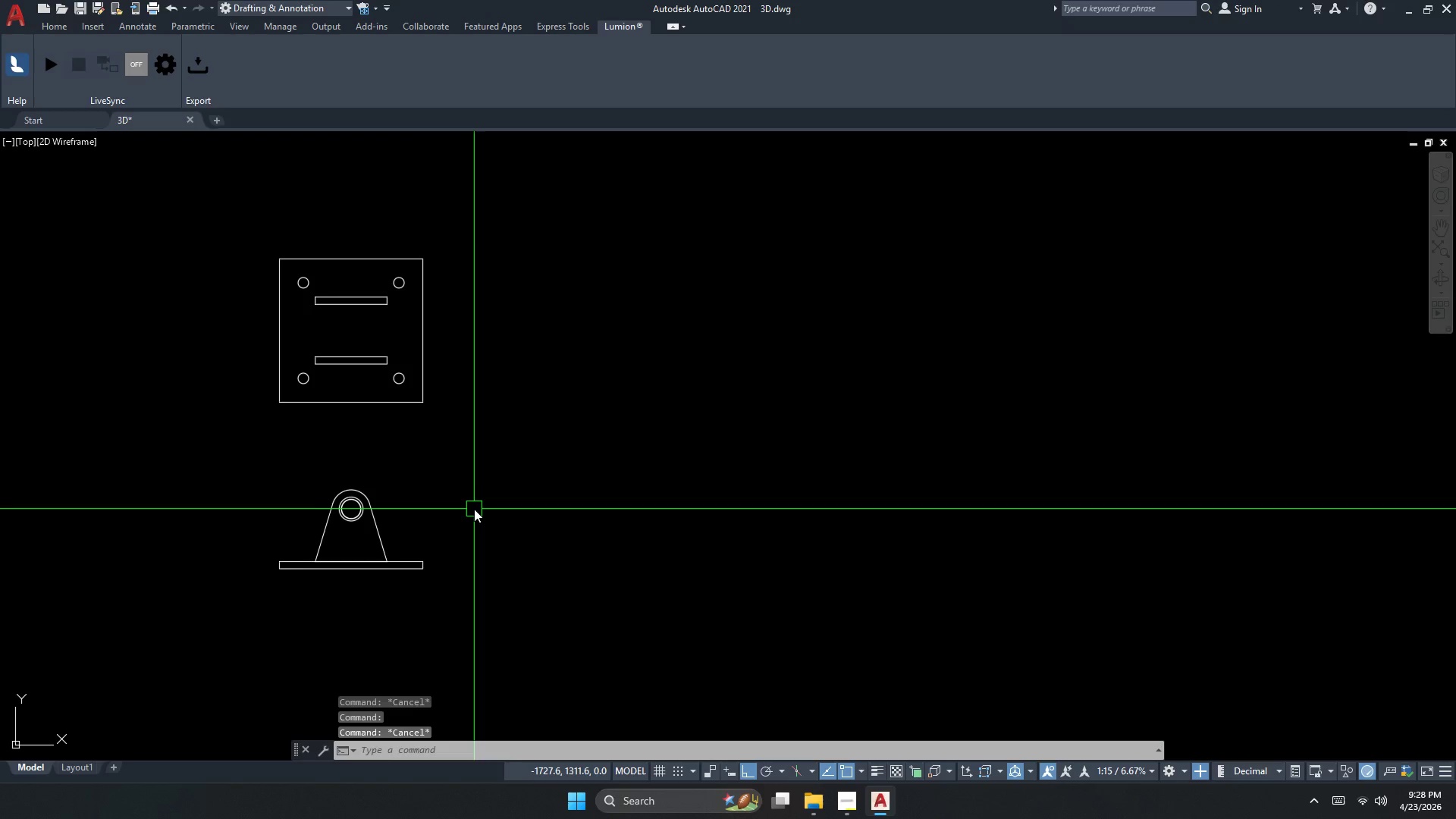 
key(Alt+AltLeft)
 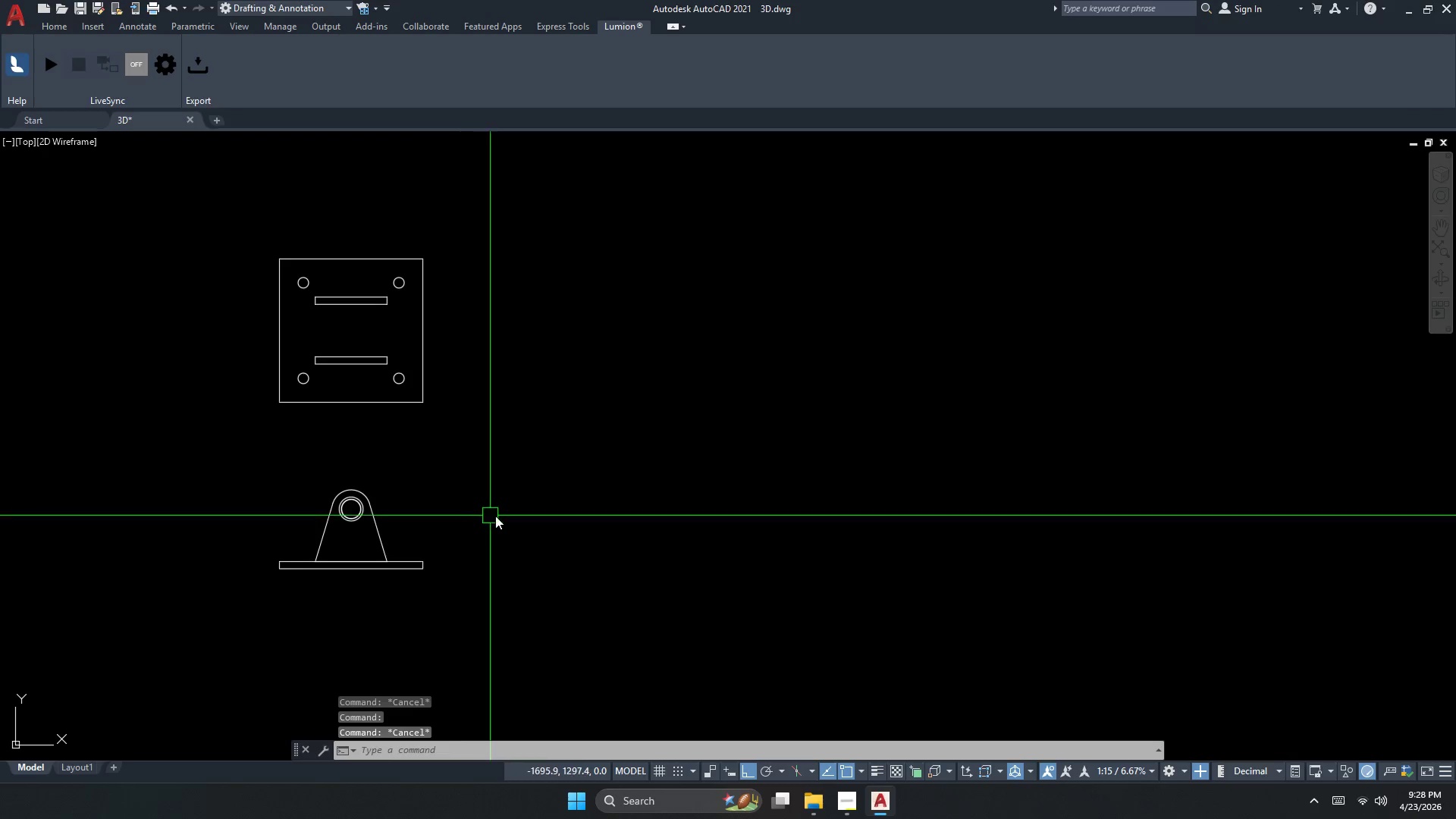 
key(Alt+Tab)